 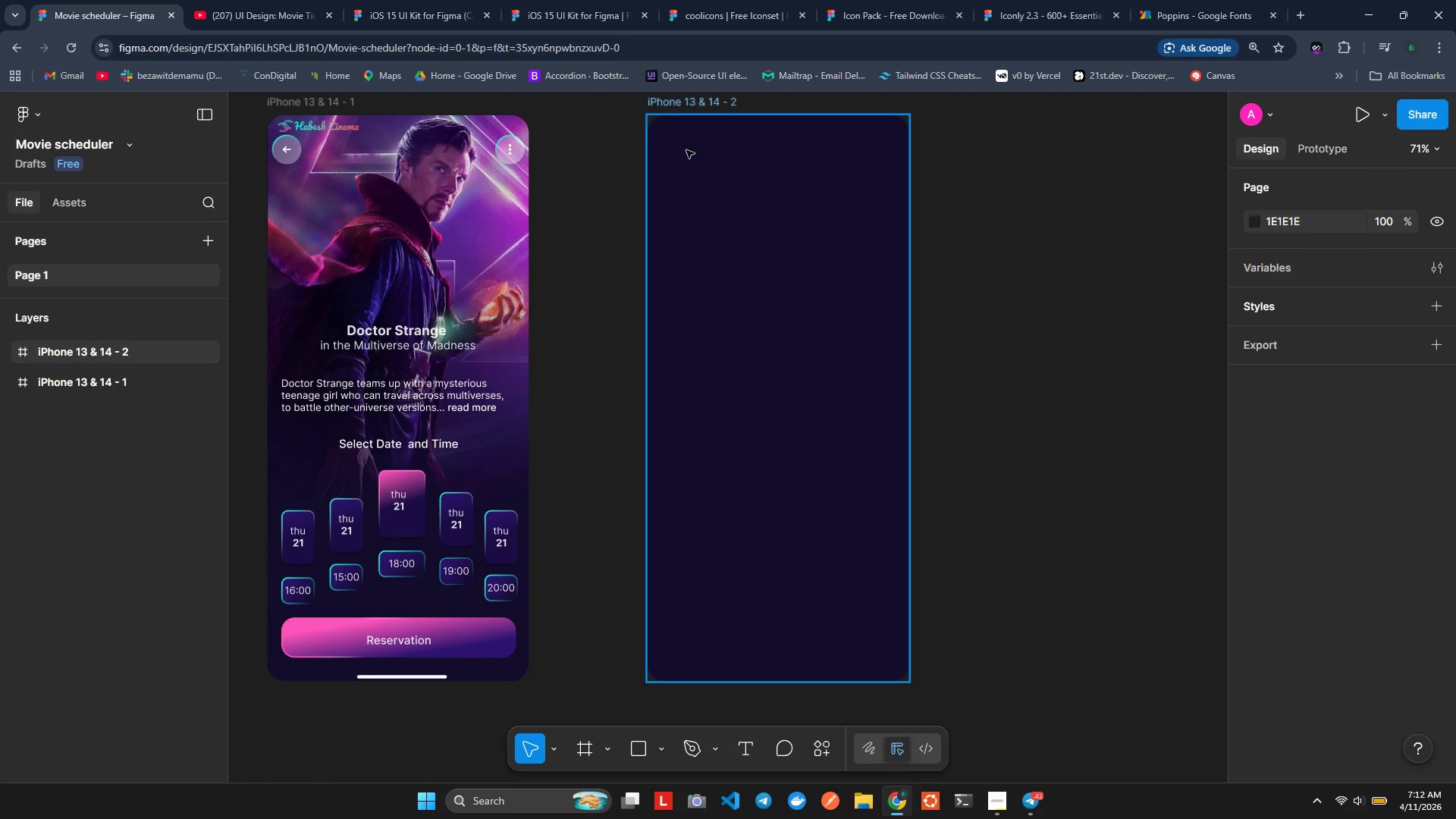 
key(Alt+Tab)
 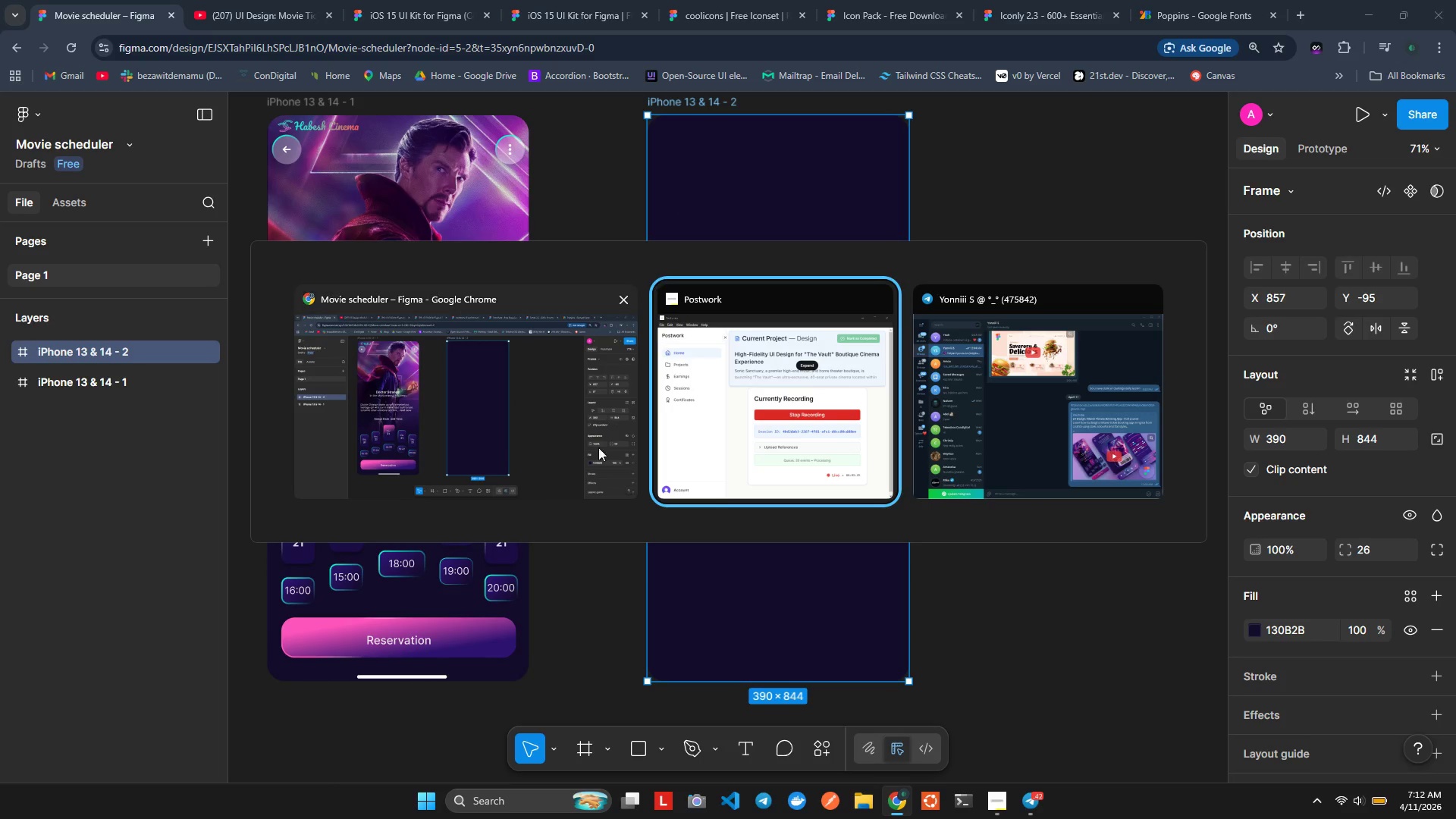 
left_click([541, 435])
 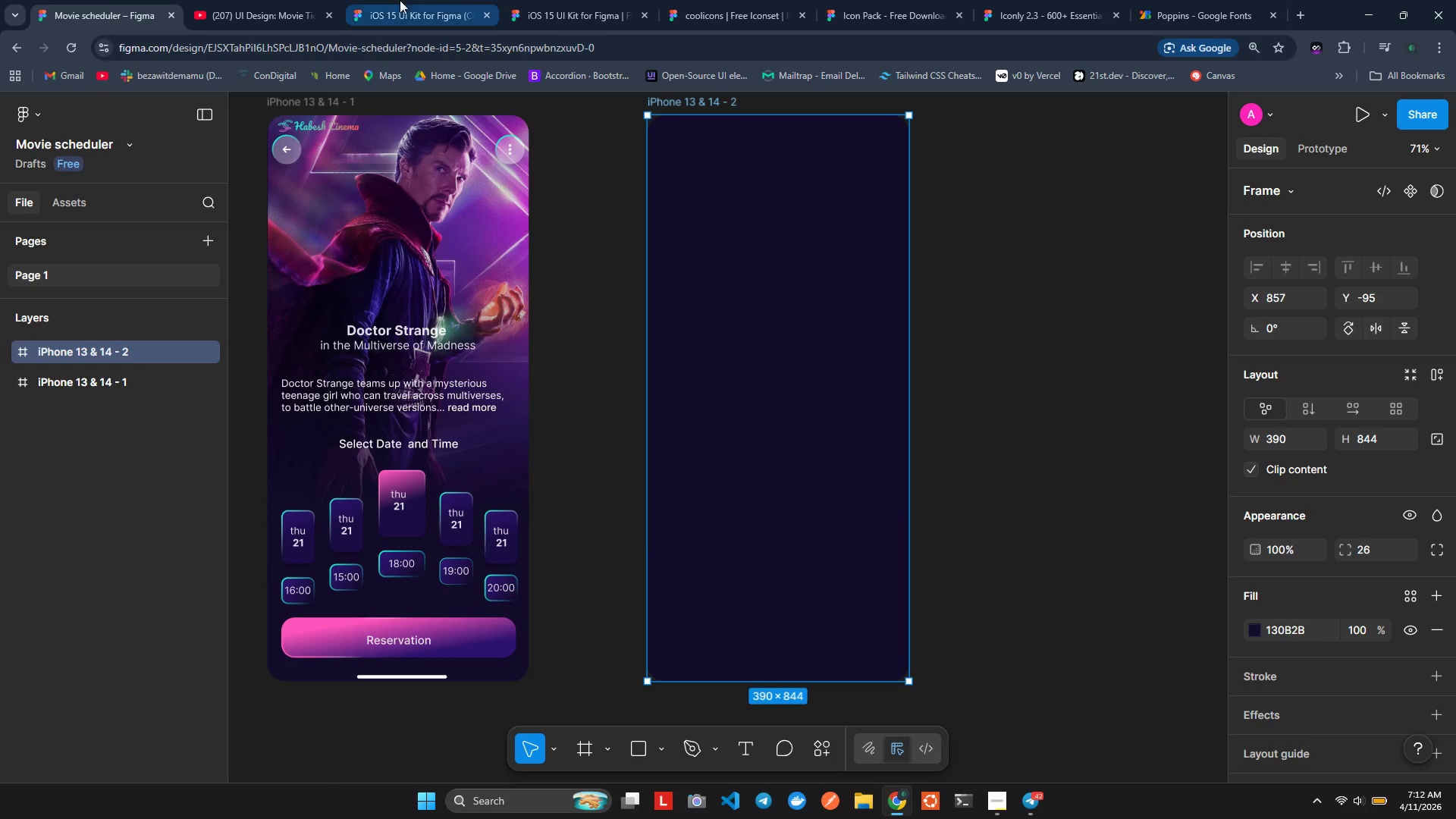 
left_click([401, 0])
 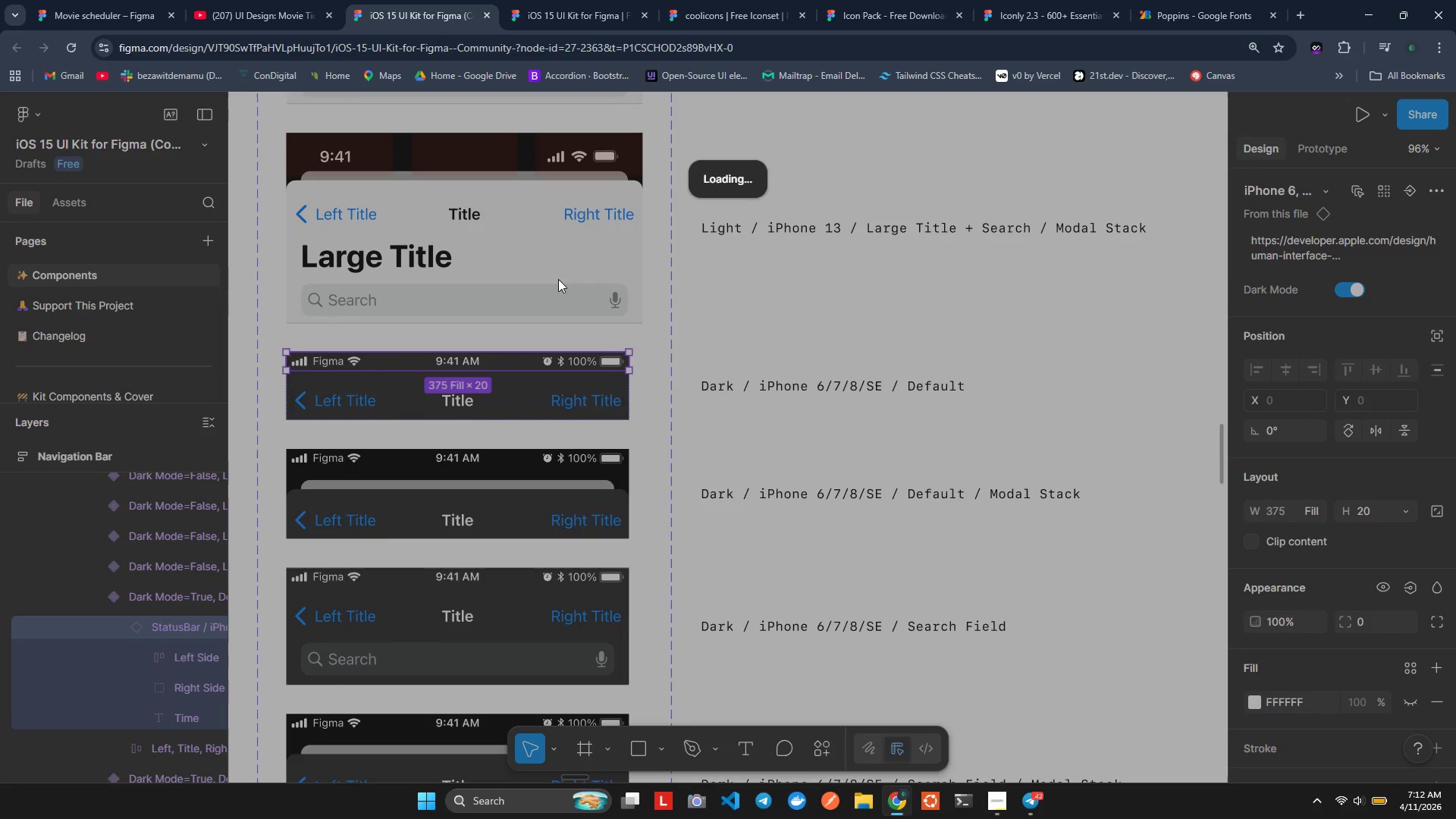 
wait(5.84)
 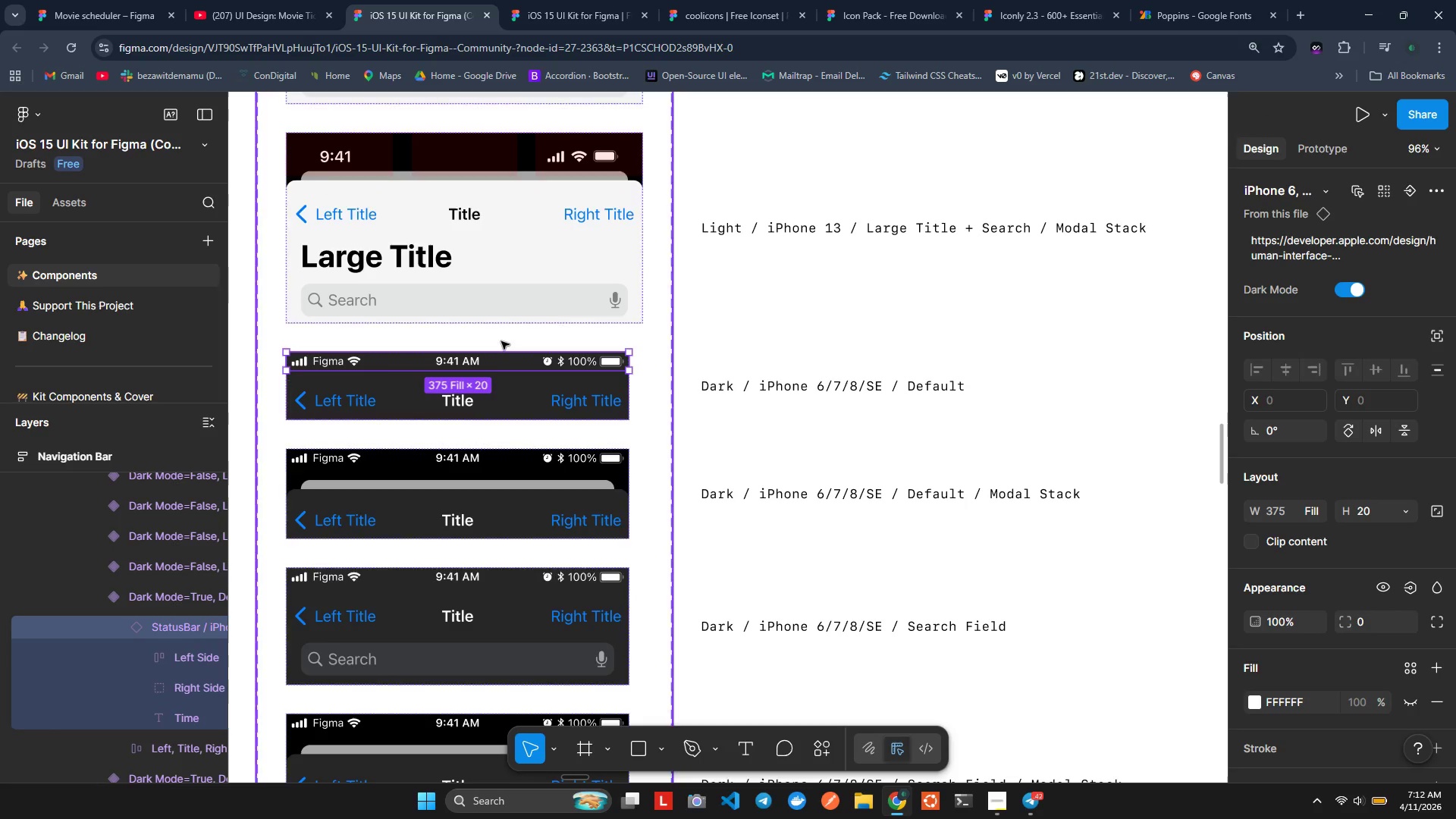 
key(Control+C)
 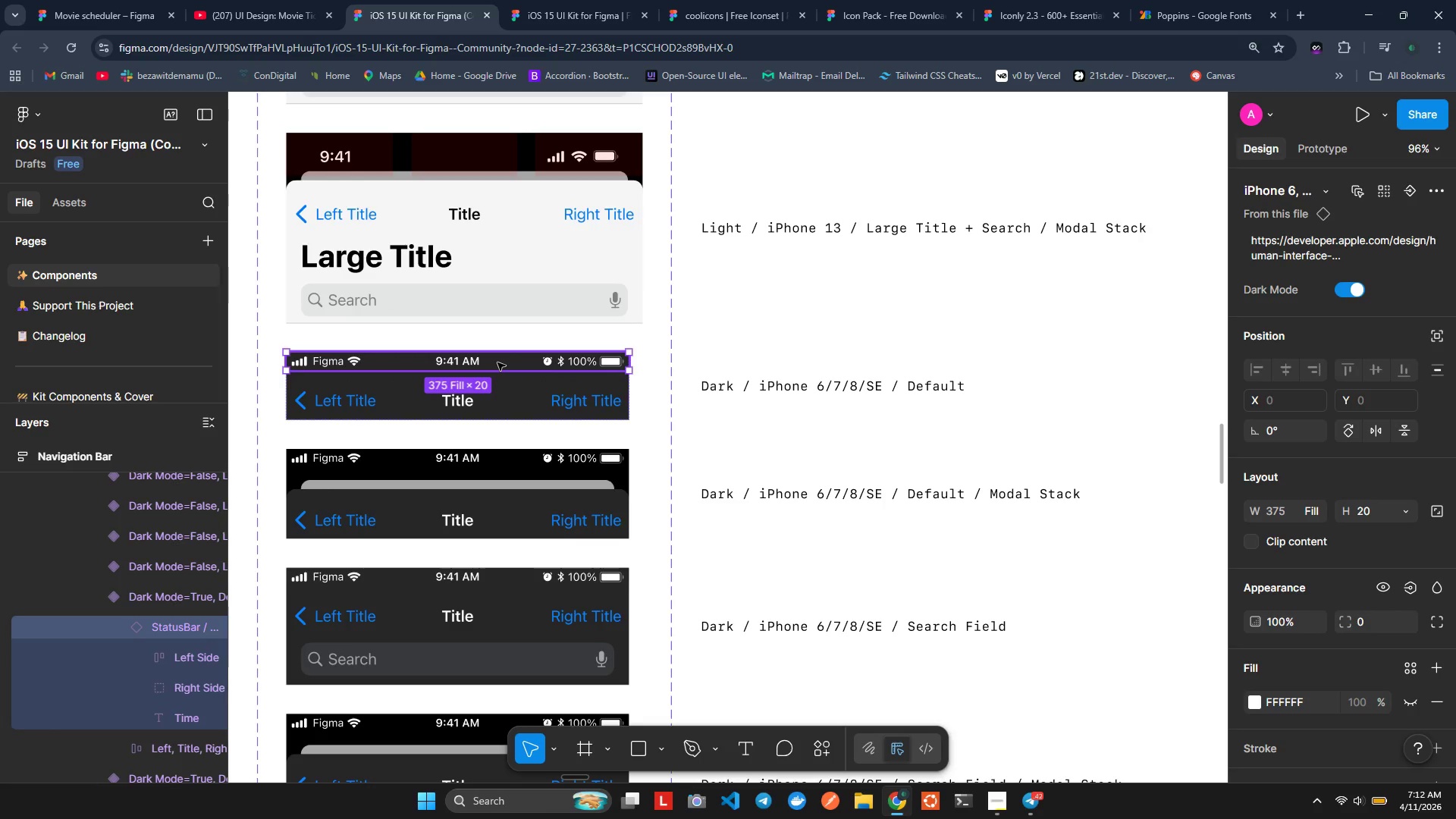 
key(Alt+AltLeft)
 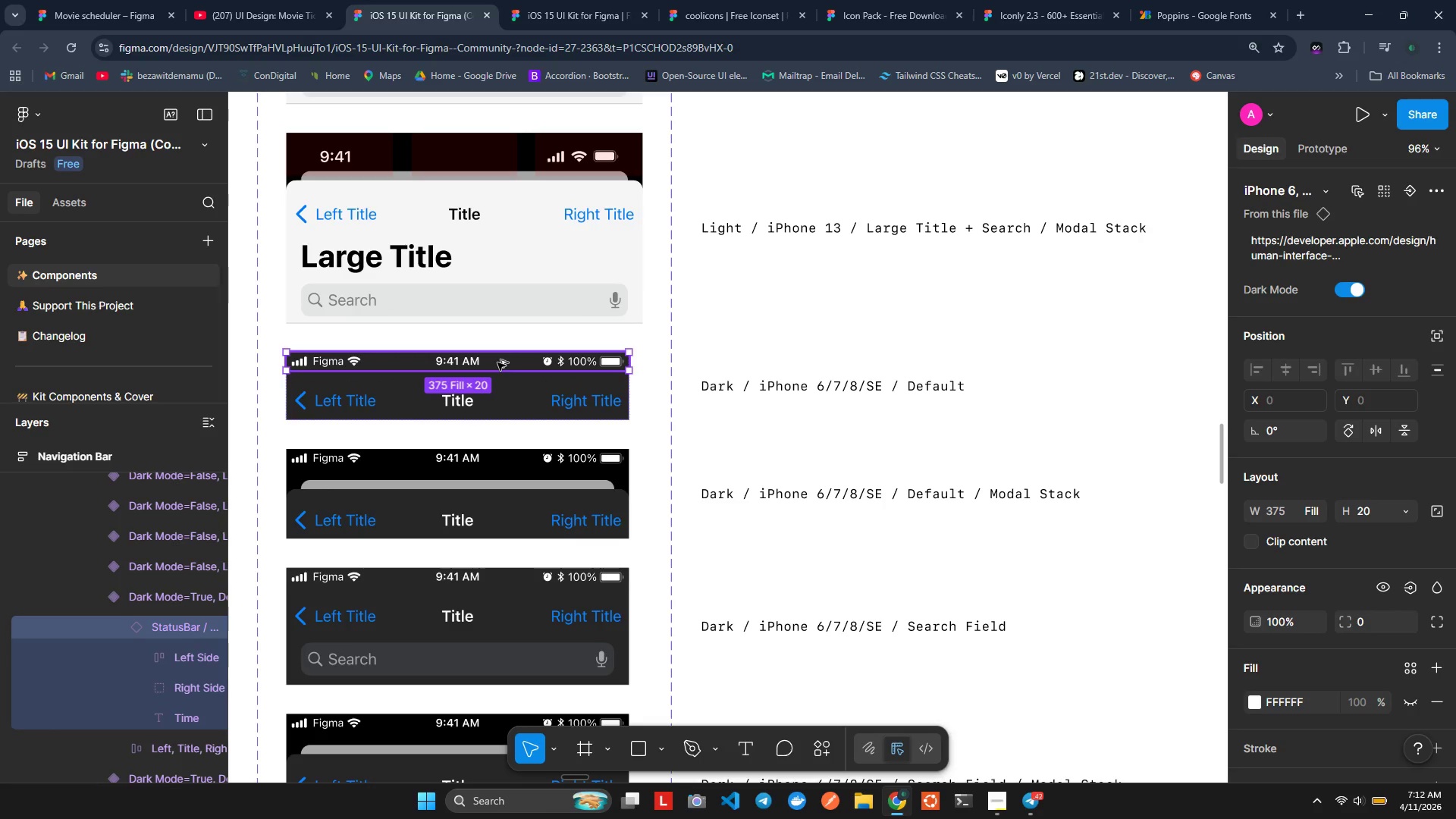 
key(Alt+Tab)